 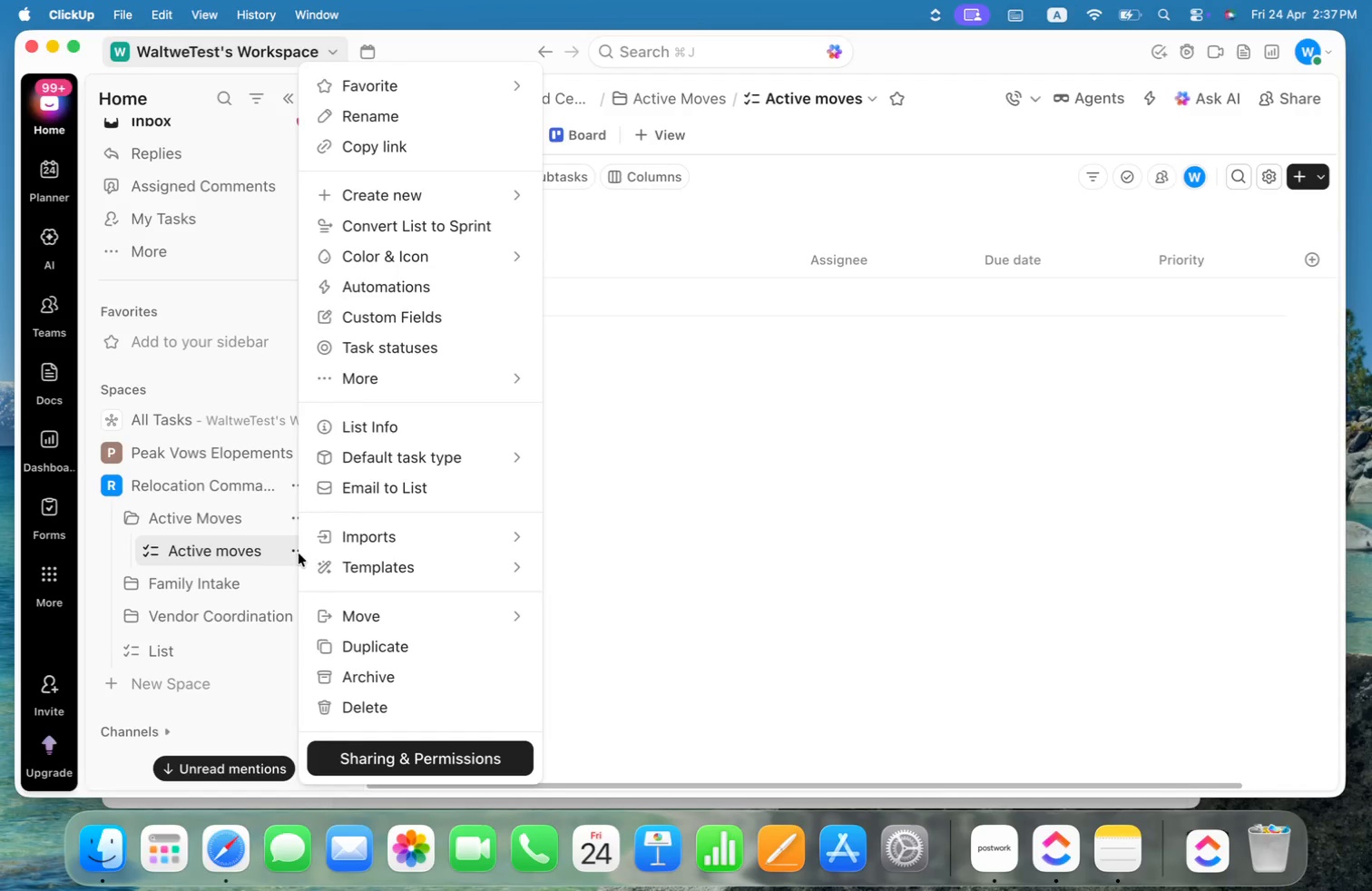 
left_click([414, 124])
 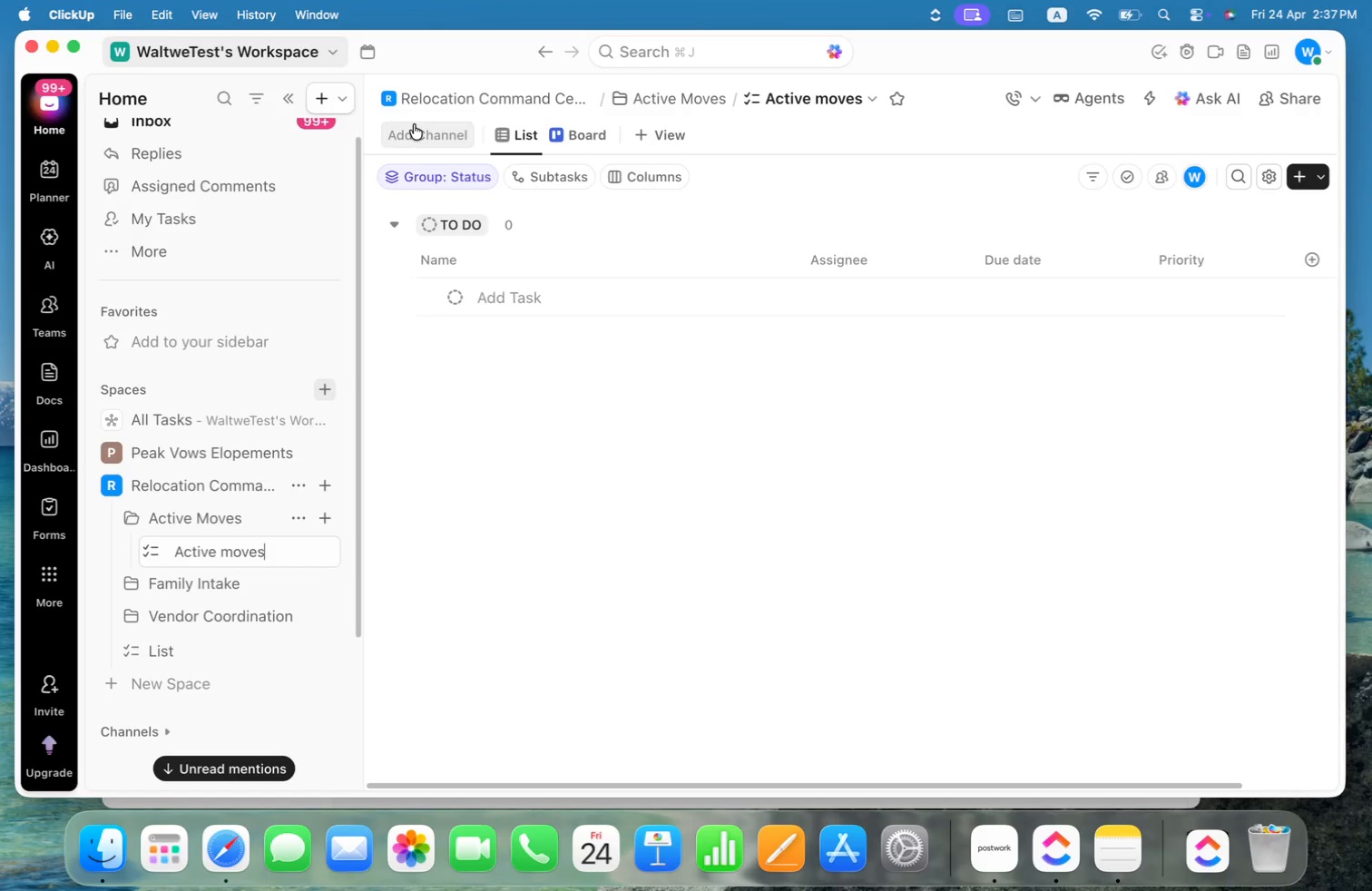 
key(Meta+Shift+CommandLeft)
 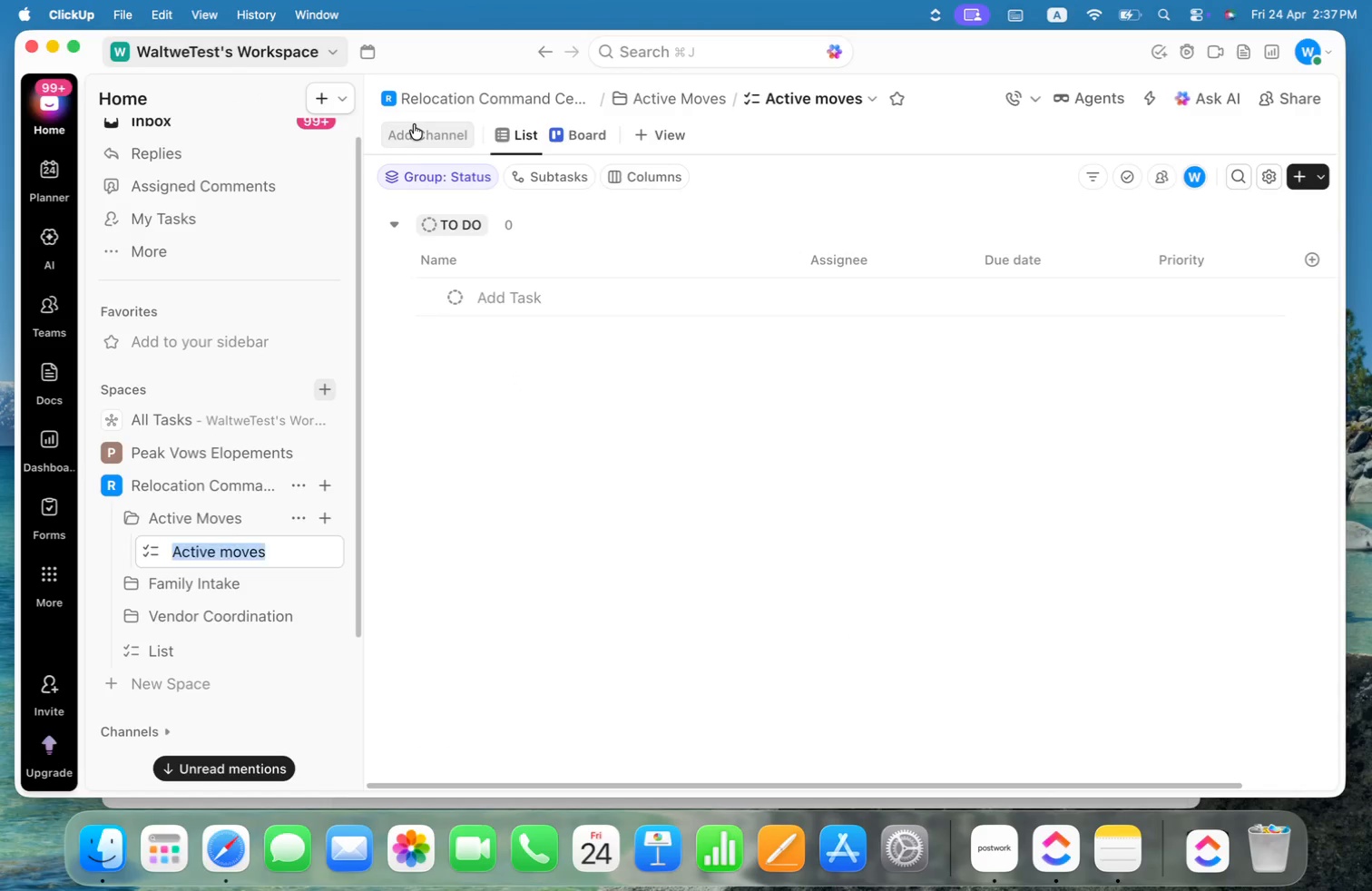 
key(Meta+Shift+ArrowUp)
 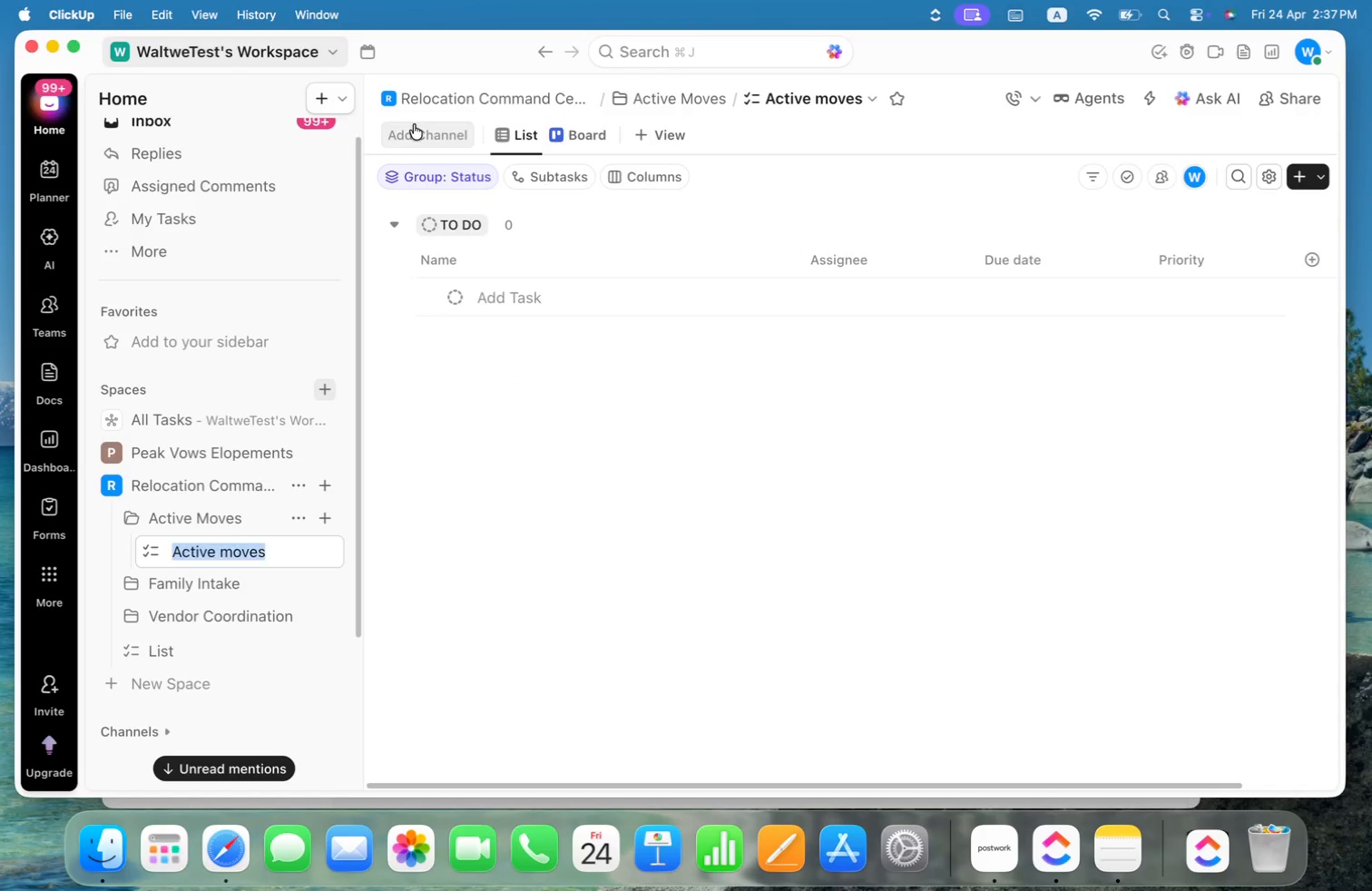 
key(Meta+Shift+ArrowLeft)
 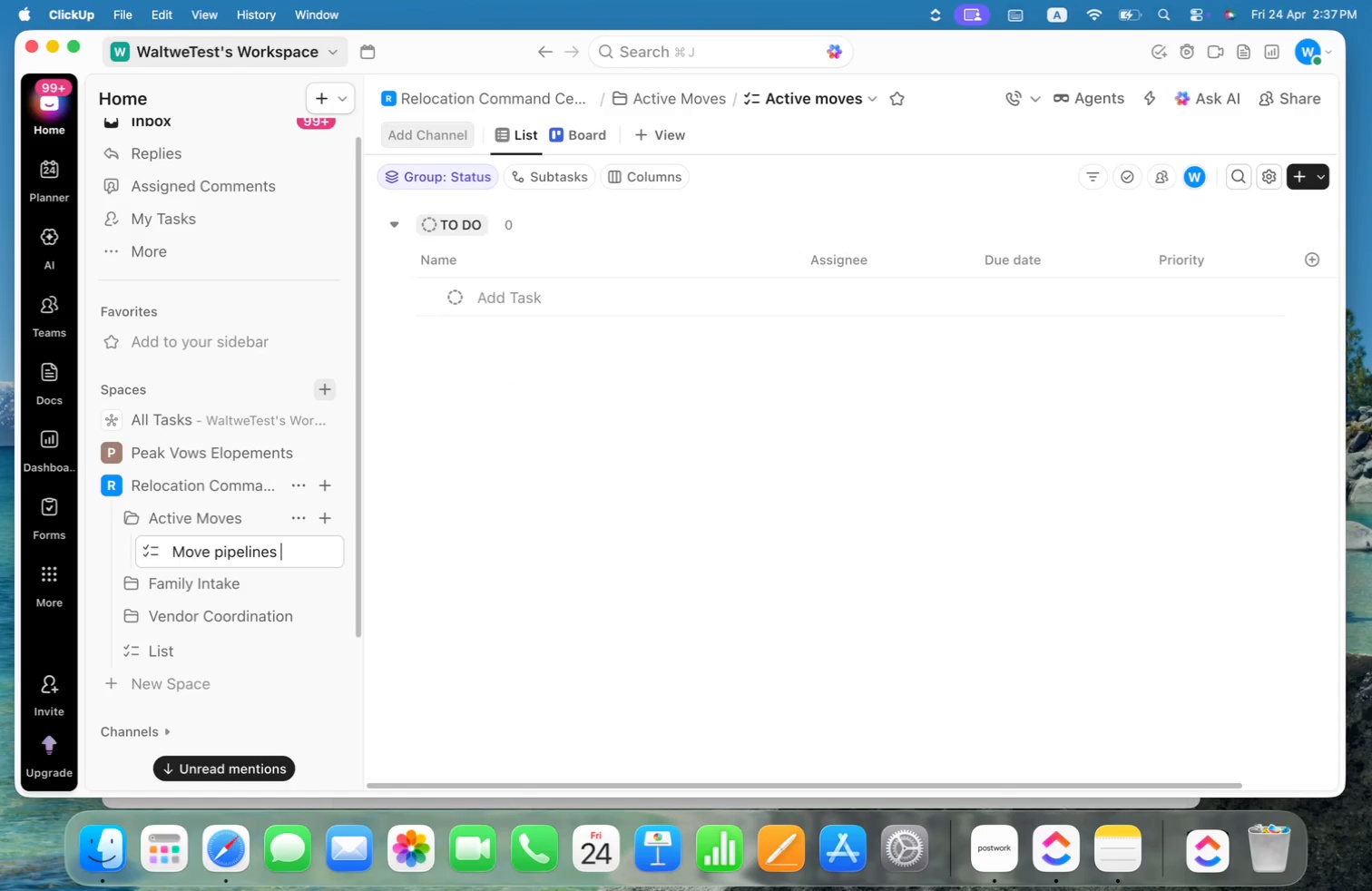 
type(Move pipelines )
key(Backspace)
 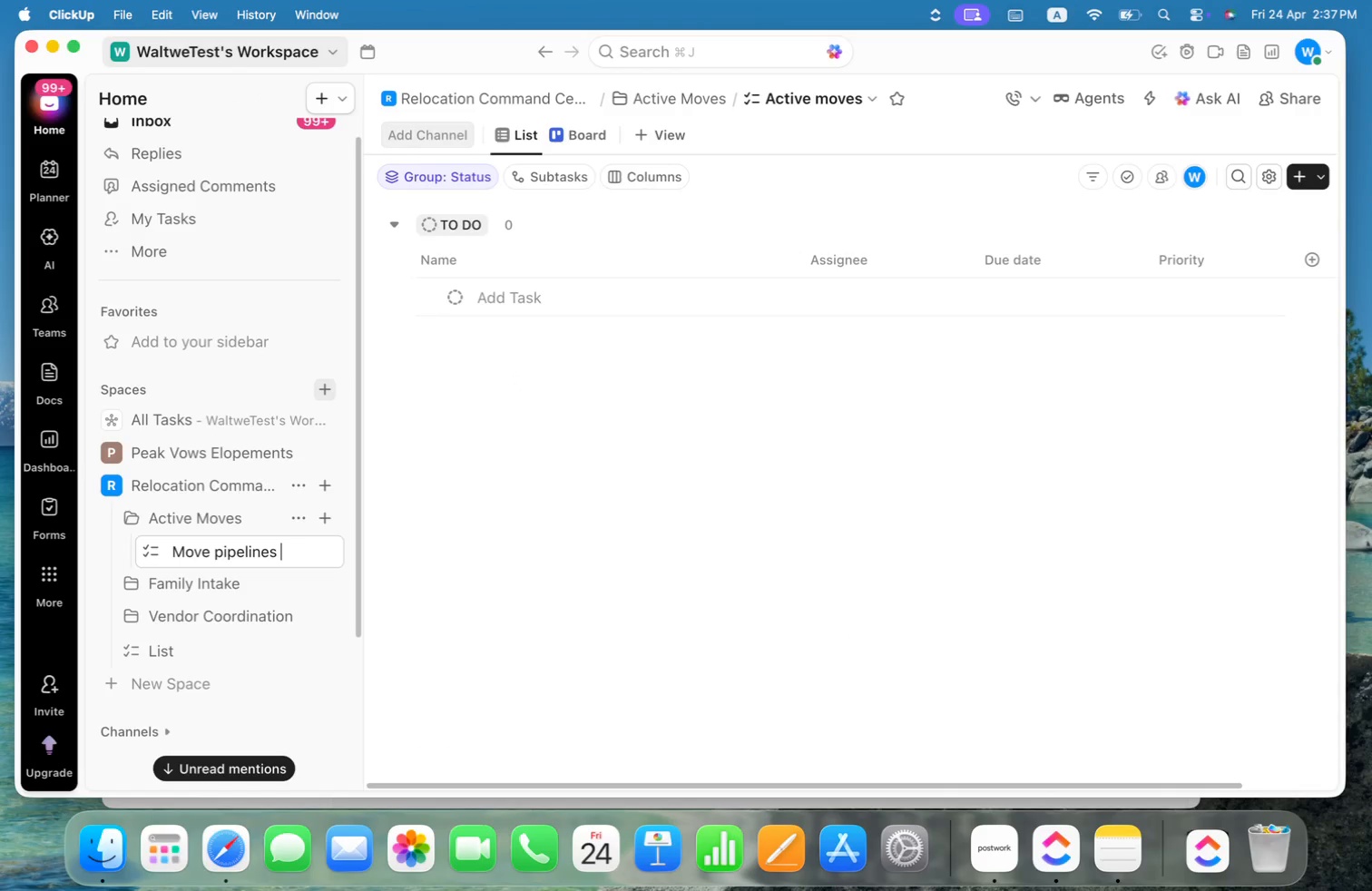 
key(Enter)